 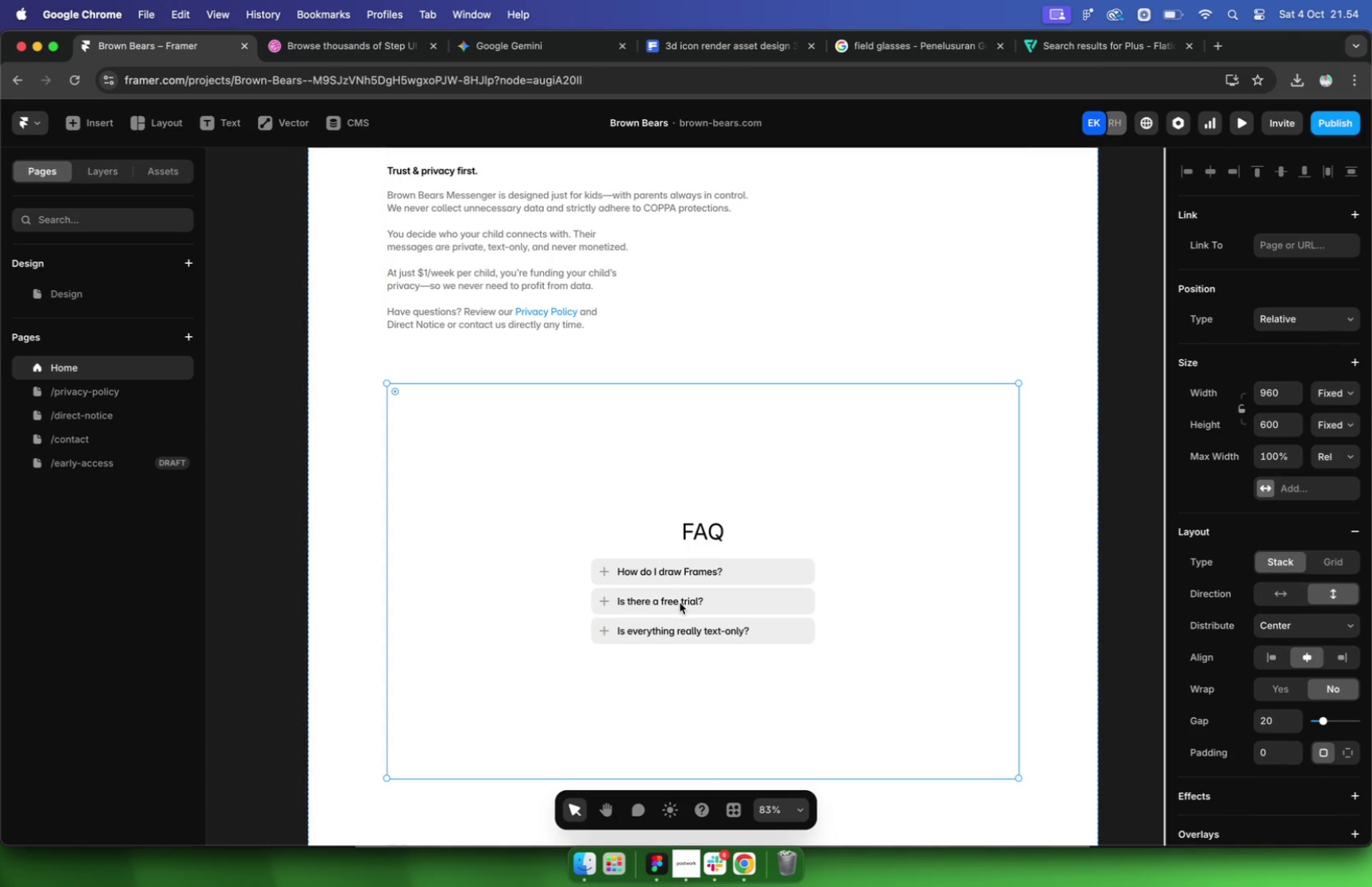 
triple_click([680, 603])
 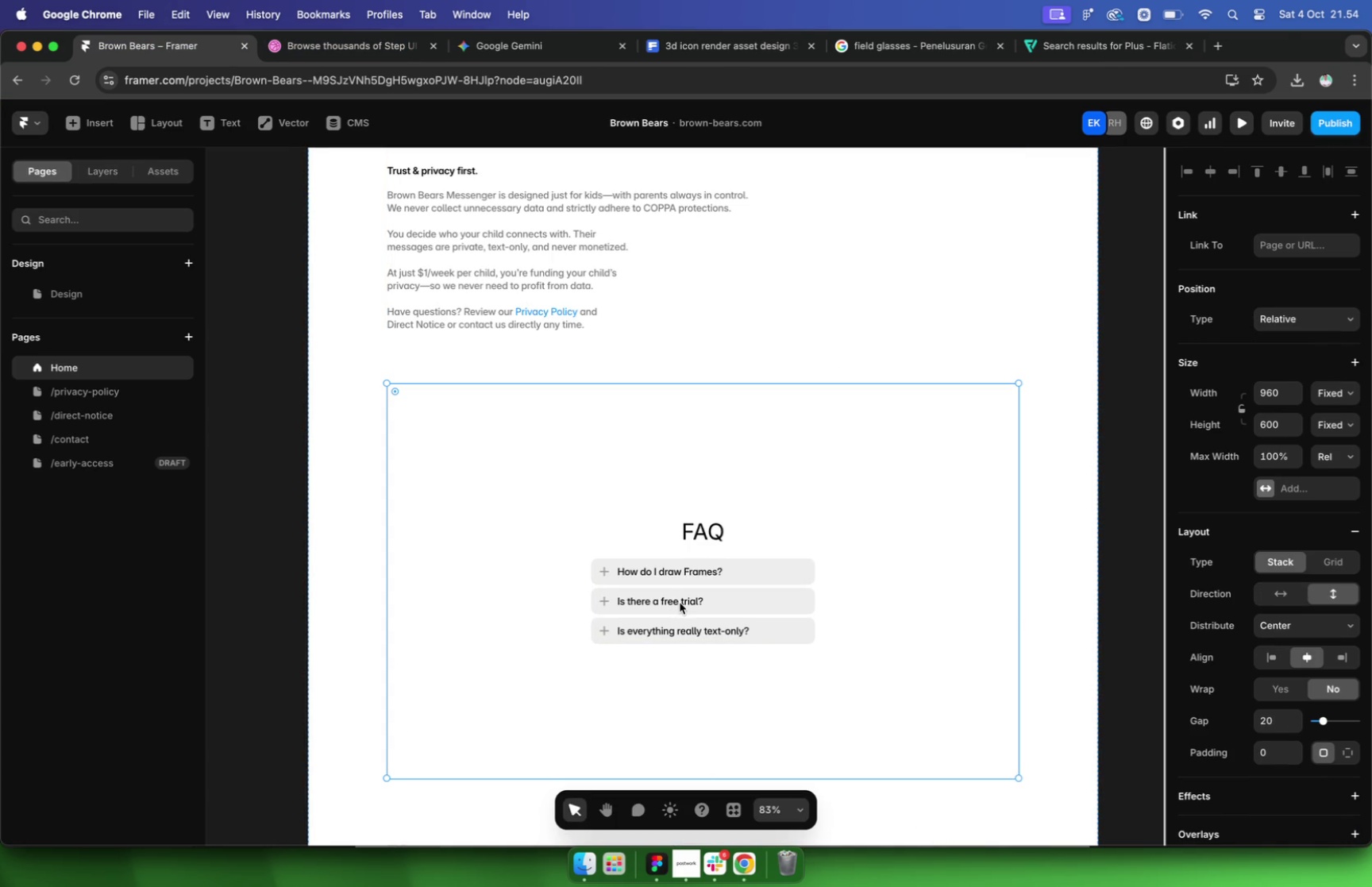 
triple_click([680, 603])
 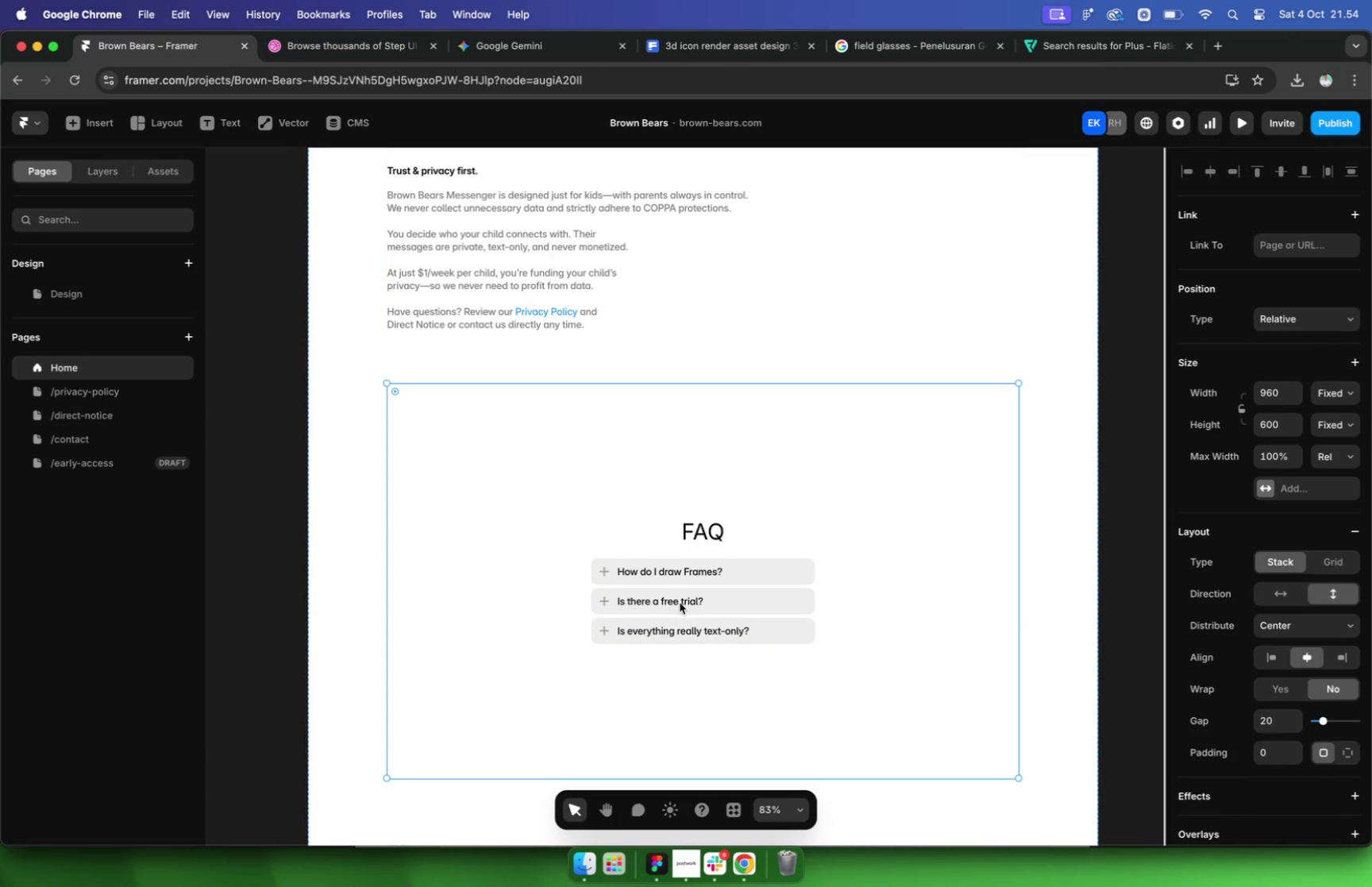 
triple_click([680, 603])
 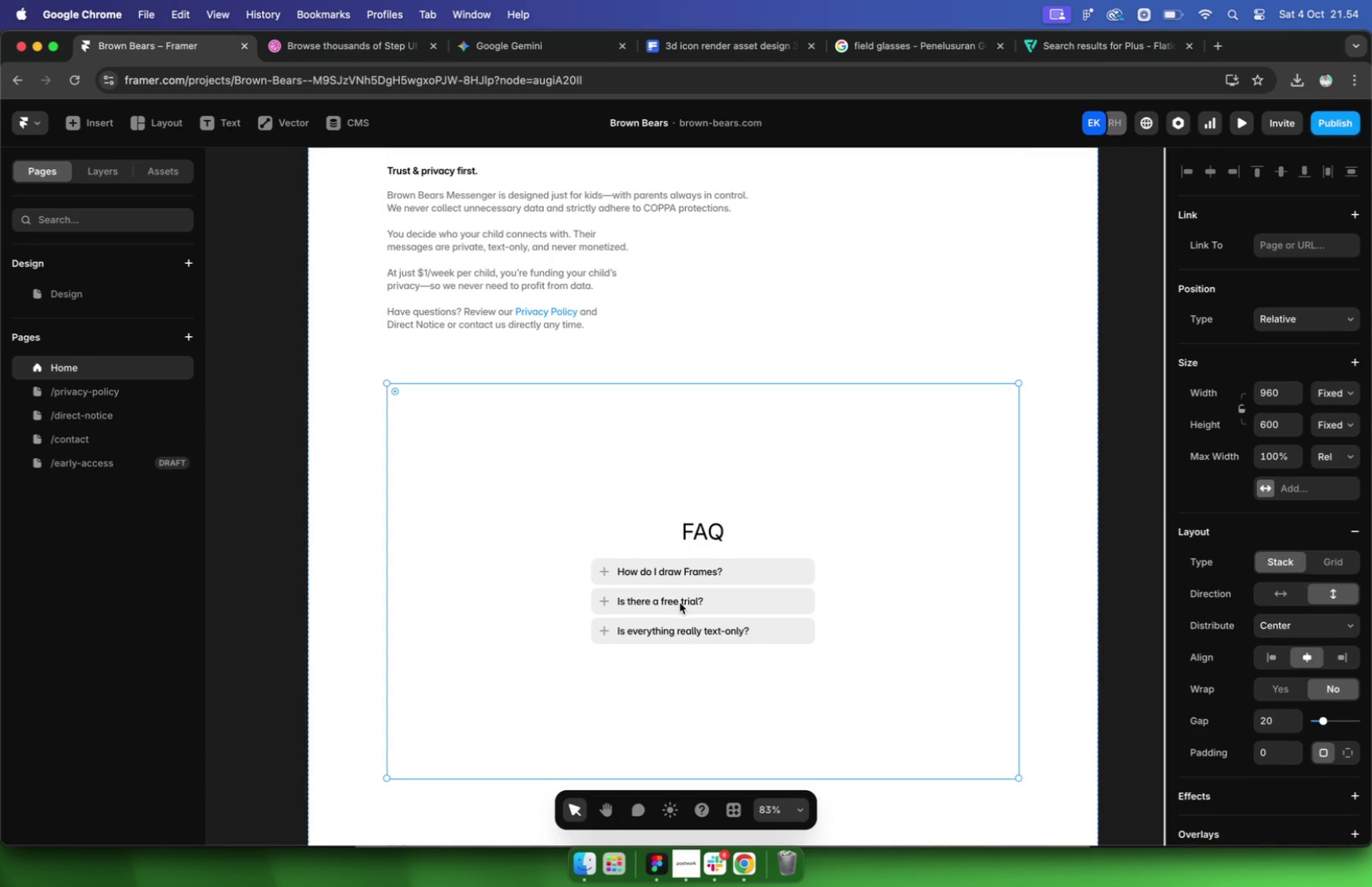 
triple_click([680, 603])
 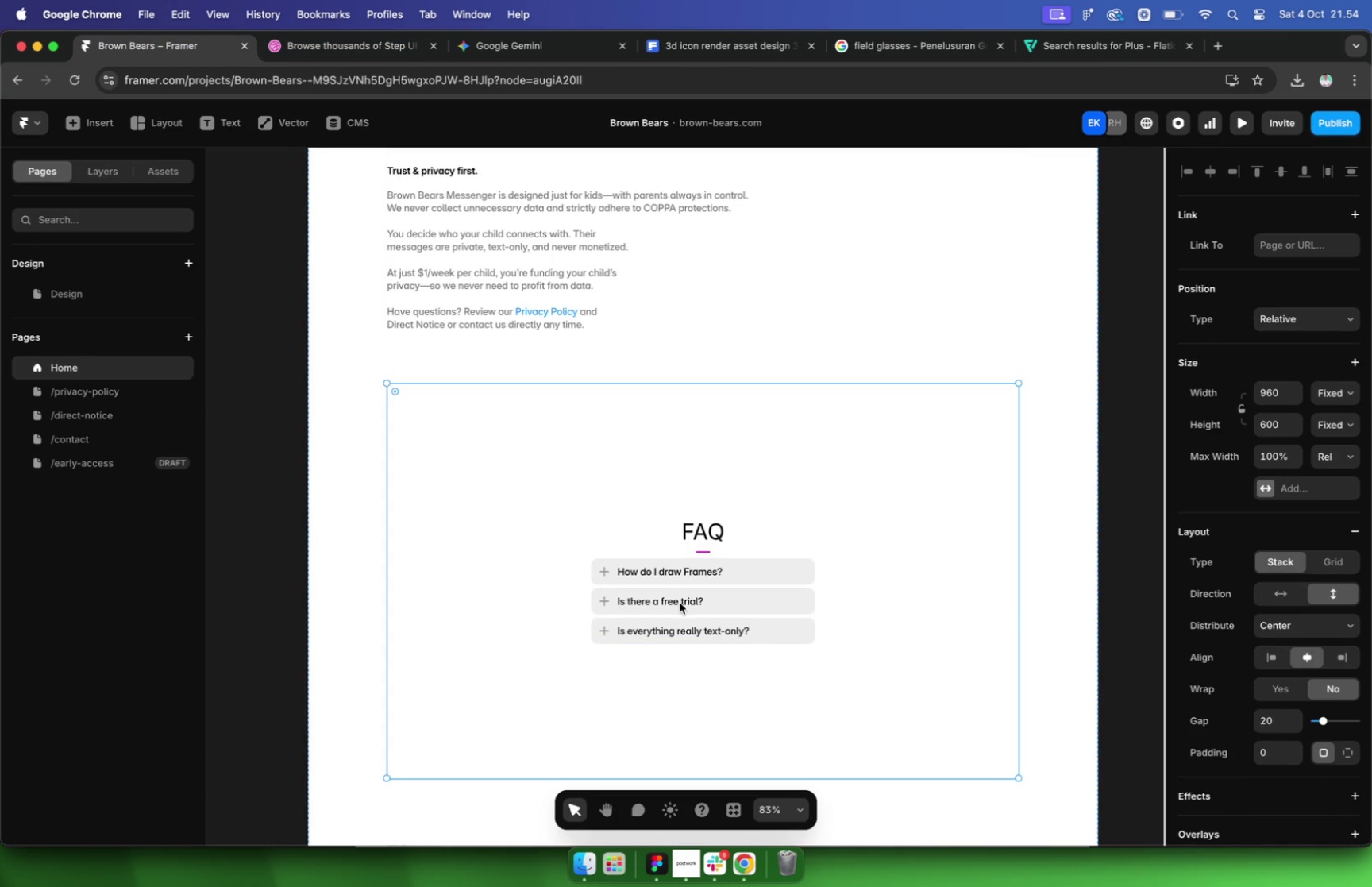 
triple_click([680, 603])
 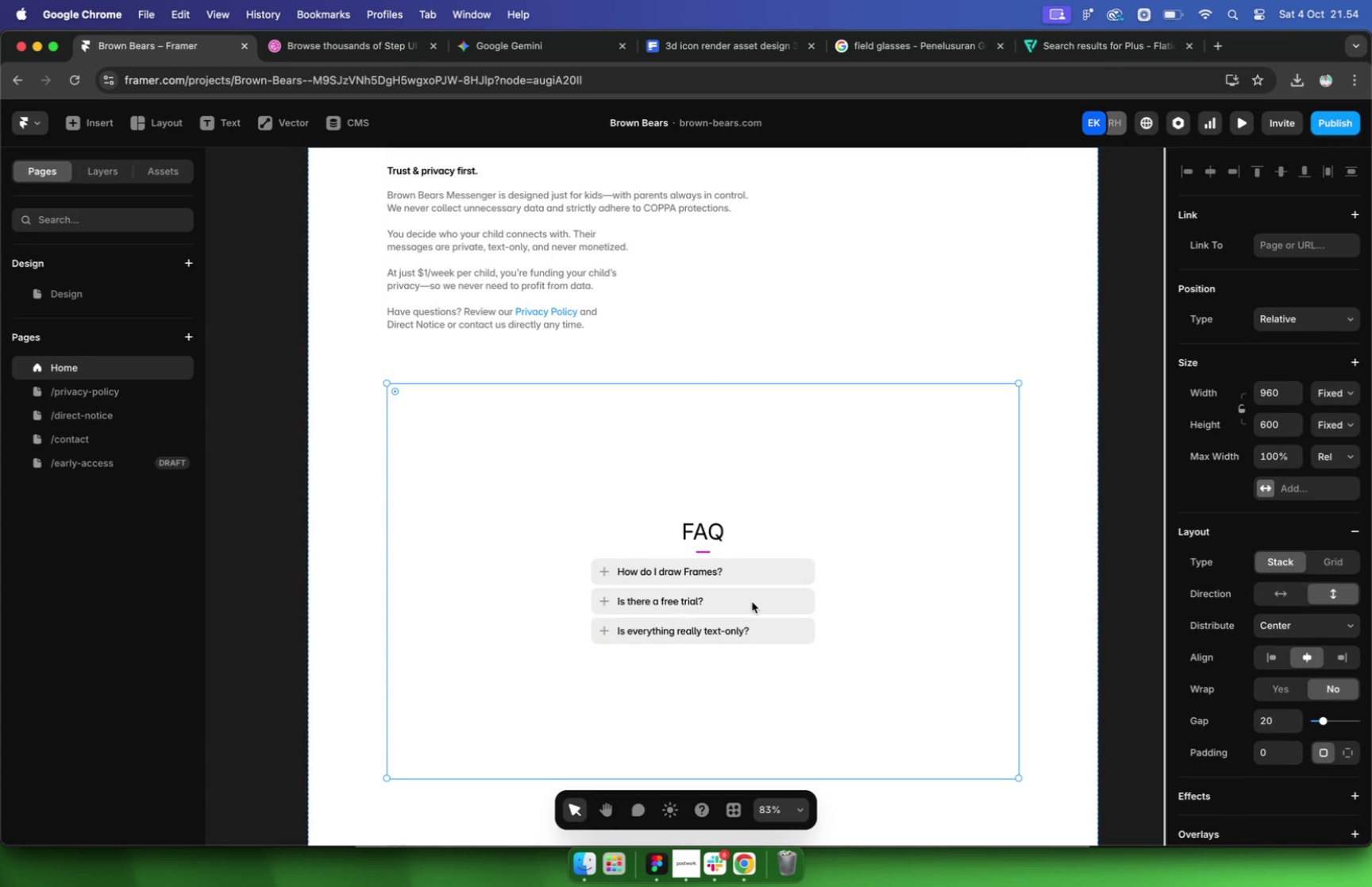 
left_click([752, 602])
 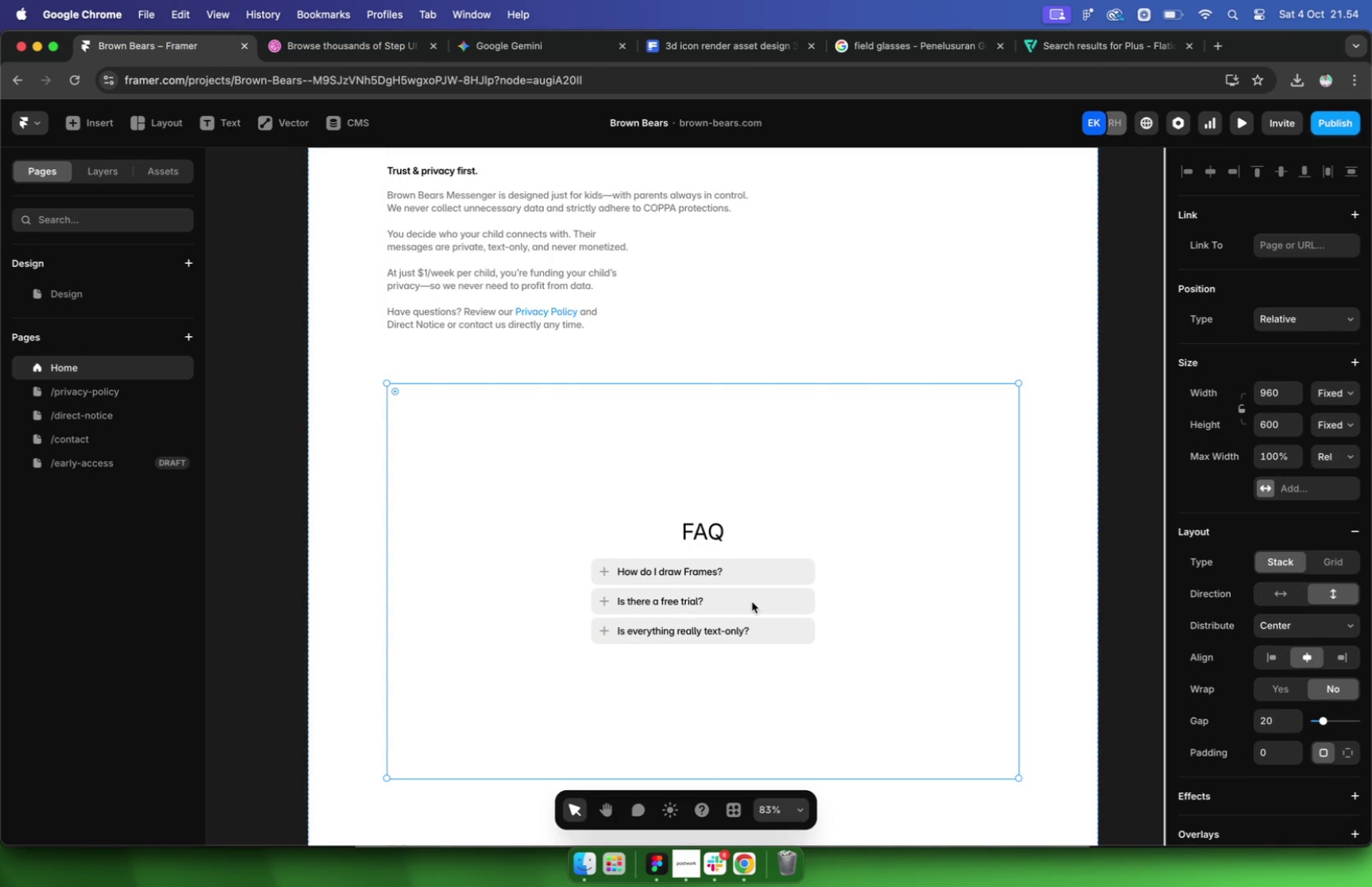 
scroll: coordinate [1273, 714], scroll_direction: down, amount: 2.0